 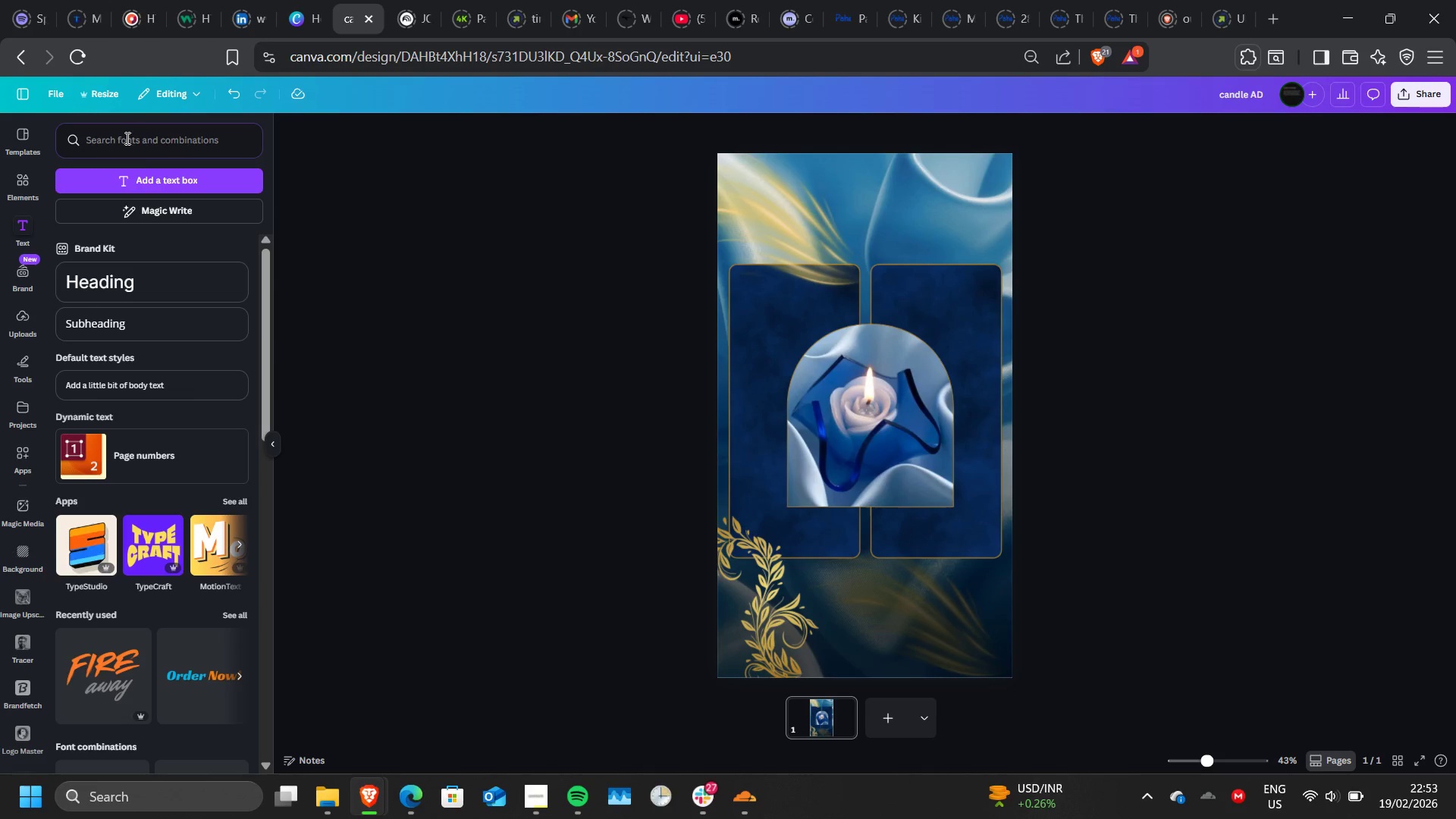 
left_click([166, 184])
 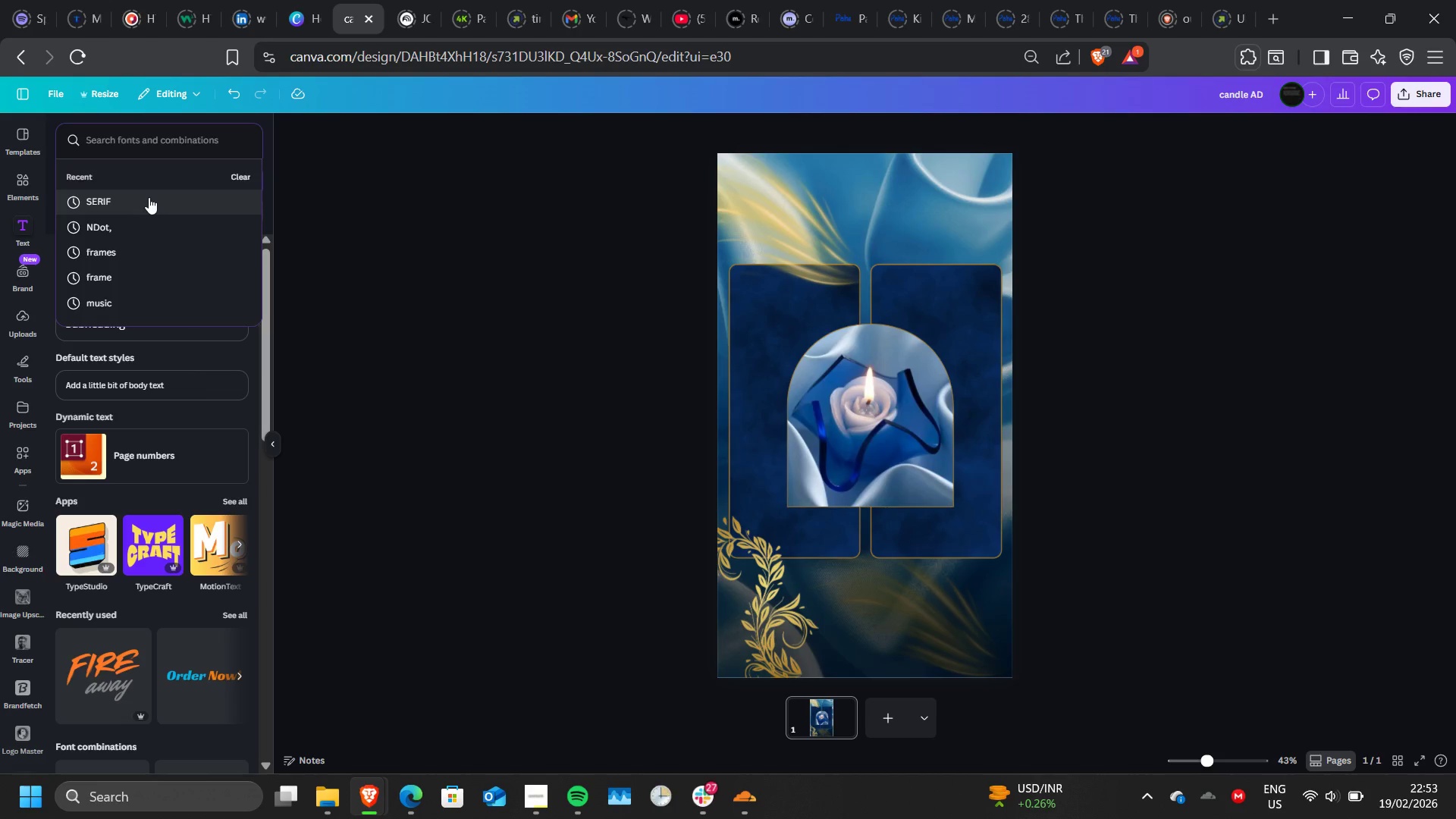 
left_click([148, 197])
 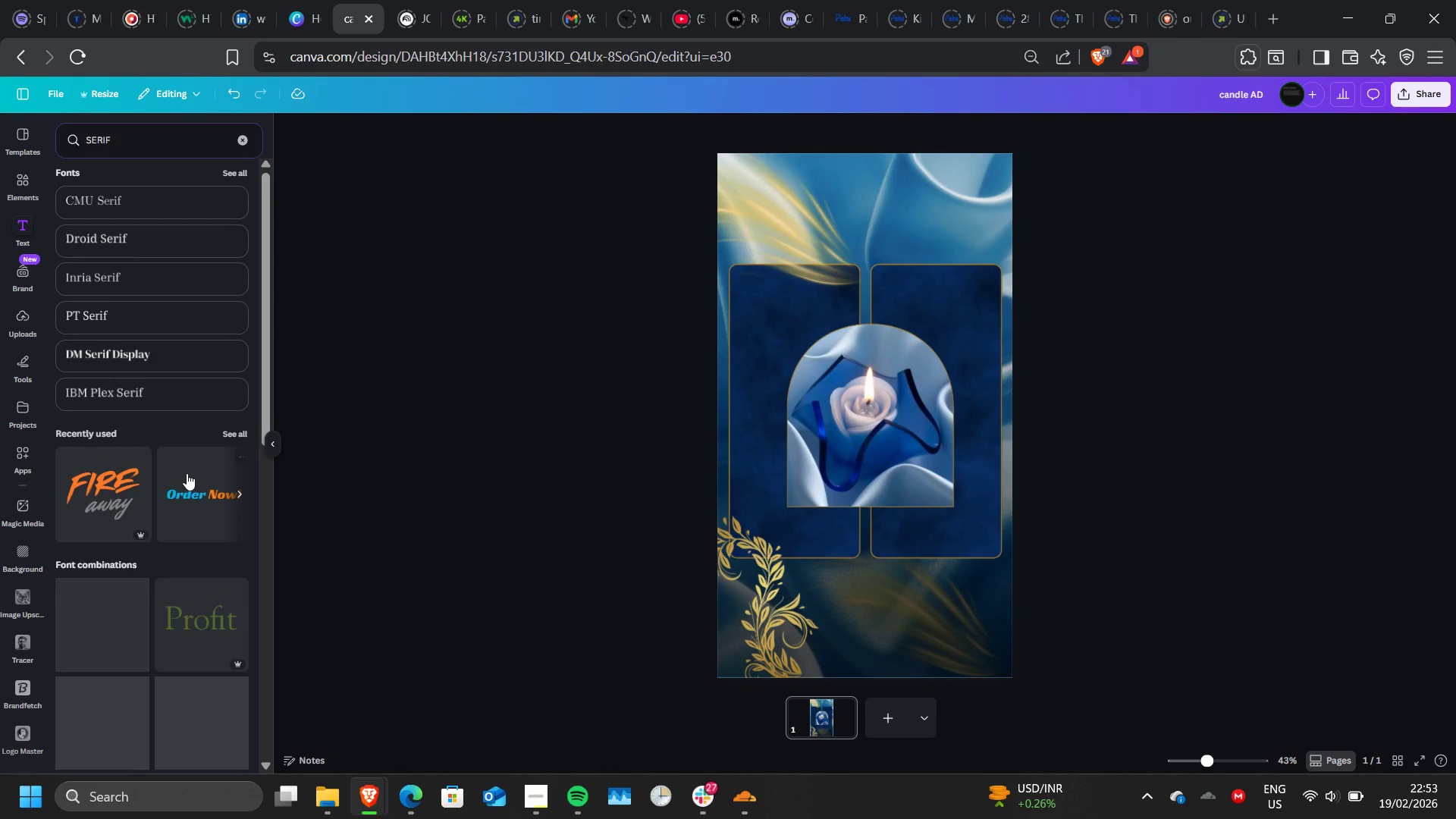 
wait(5.05)
 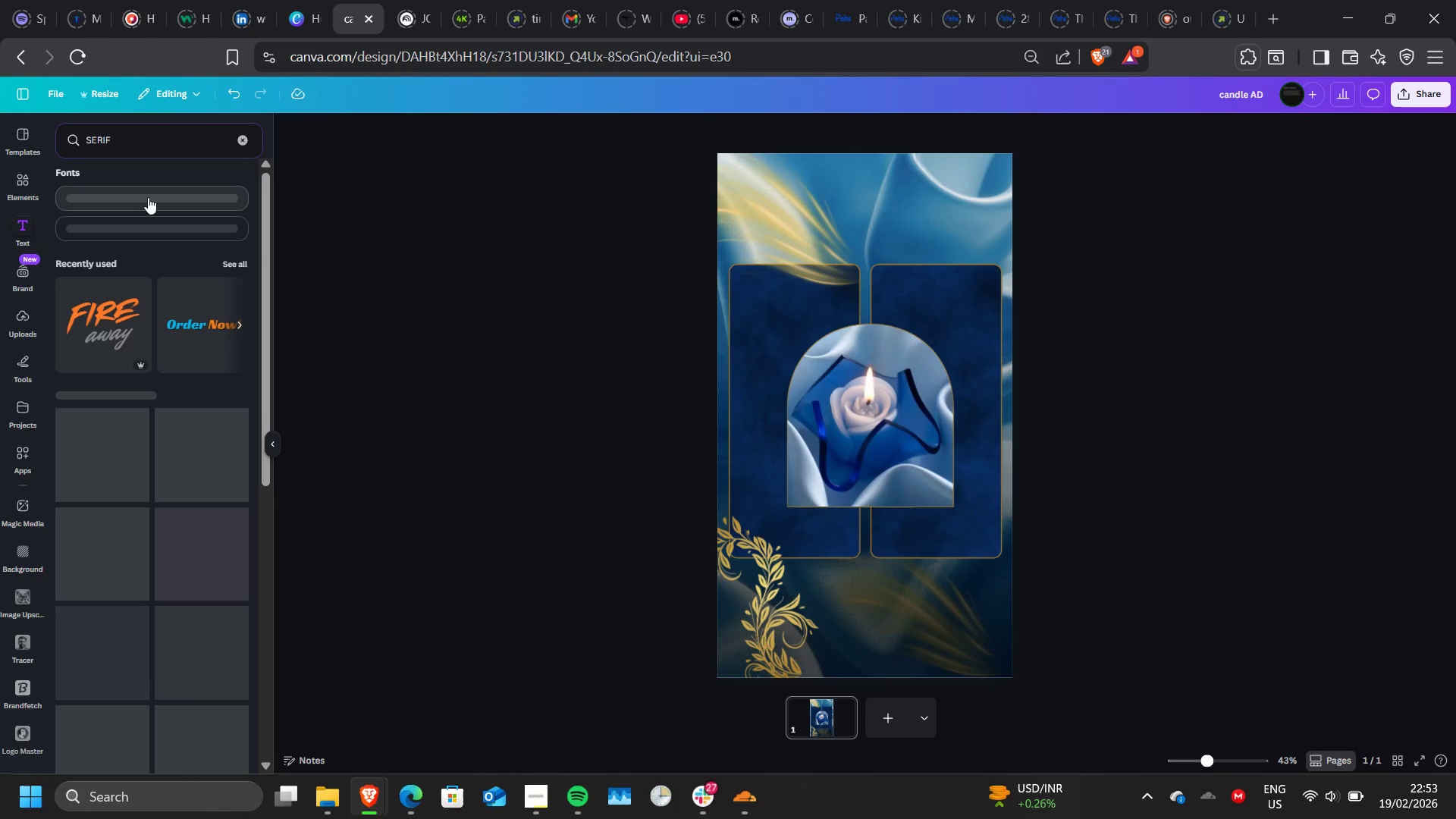 
scroll: coordinate [187, 473], scroll_direction: down, amount: 1.0
 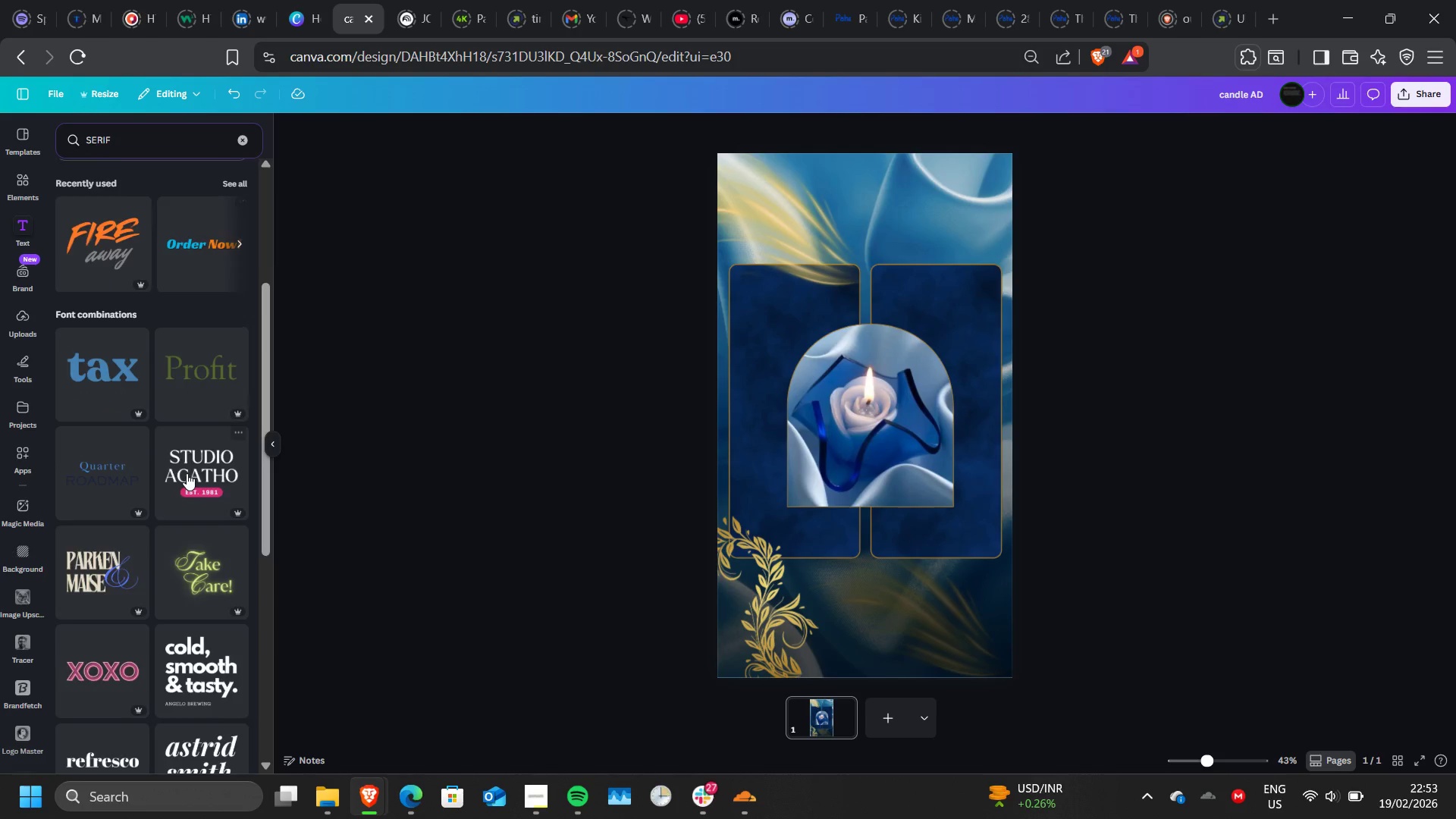 
scroll: coordinate [187, 473], scroll_direction: up, amount: 3.0
 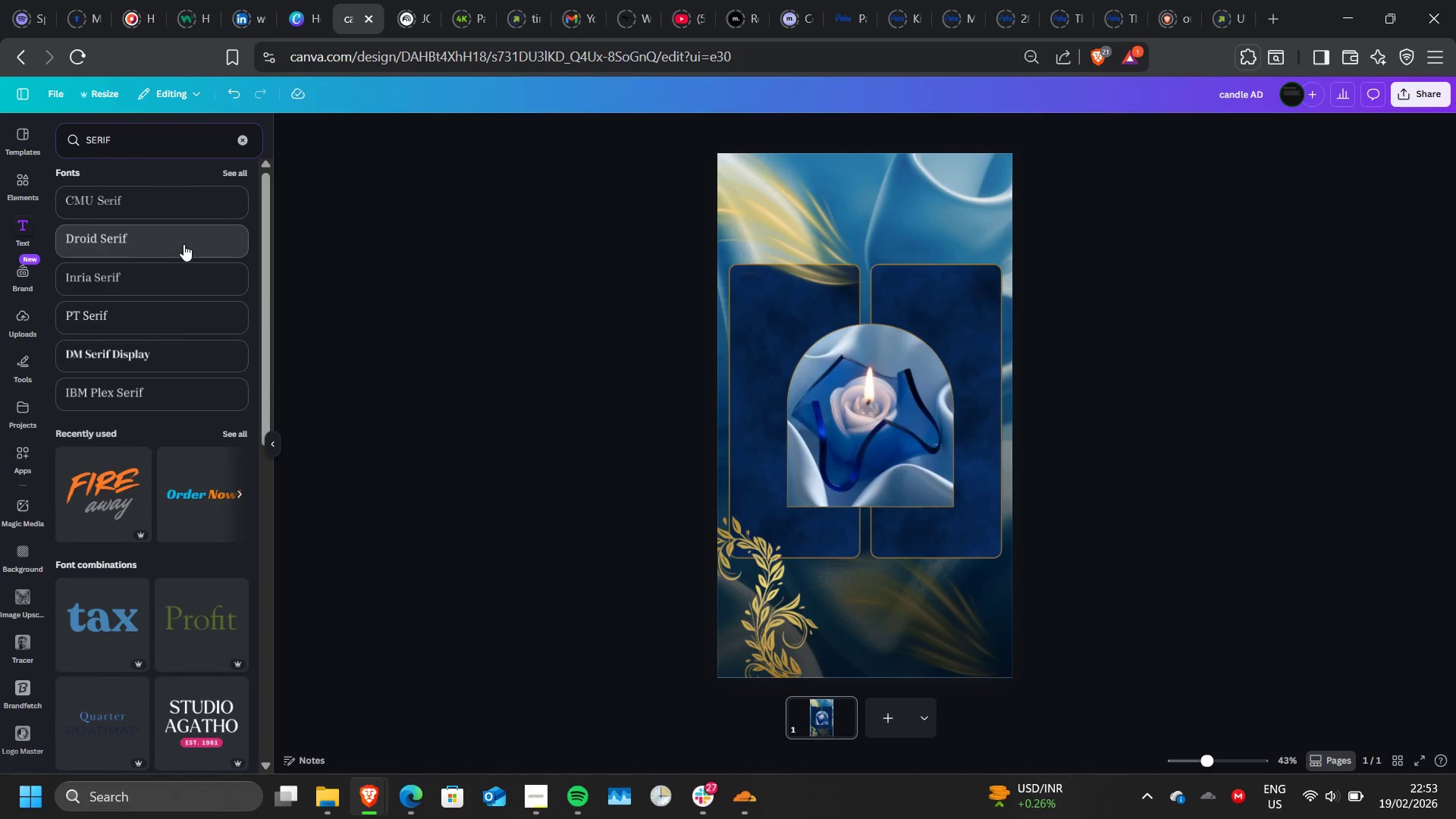 
left_click([184, 244])
 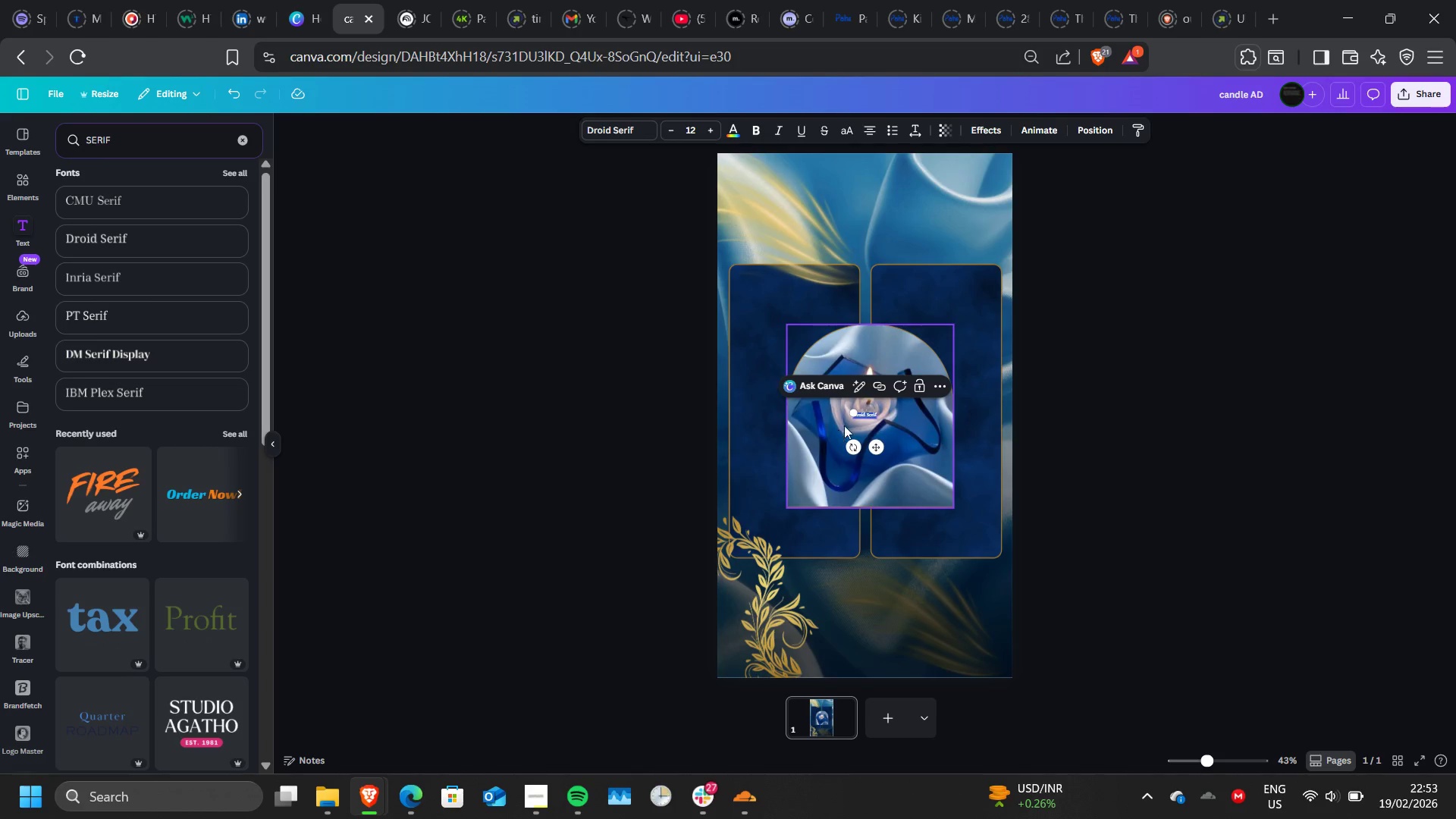 
wait(6.42)
 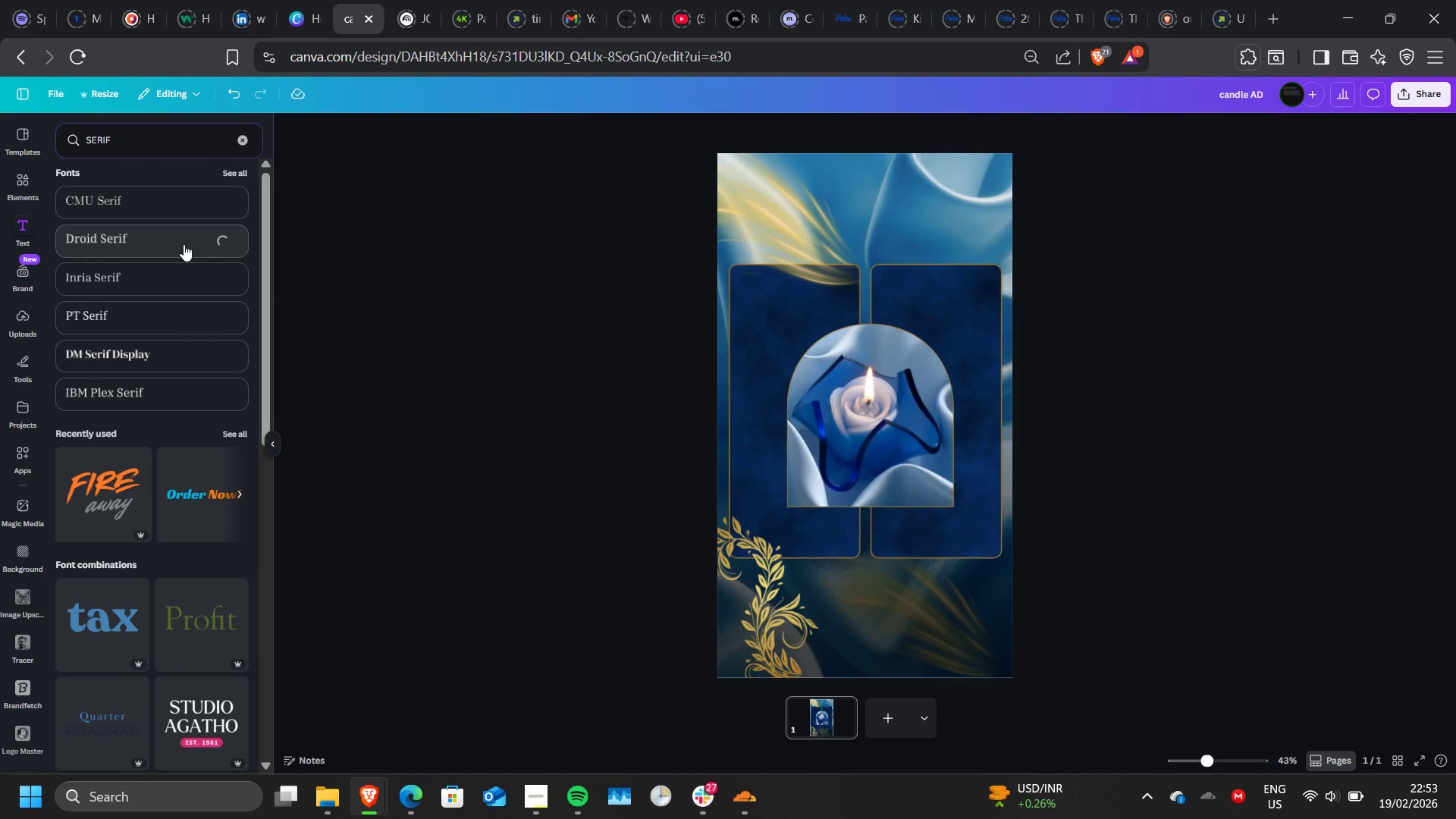 
left_click_drag(start_coordinate=[854, 411], to_coordinate=[723, 364])
 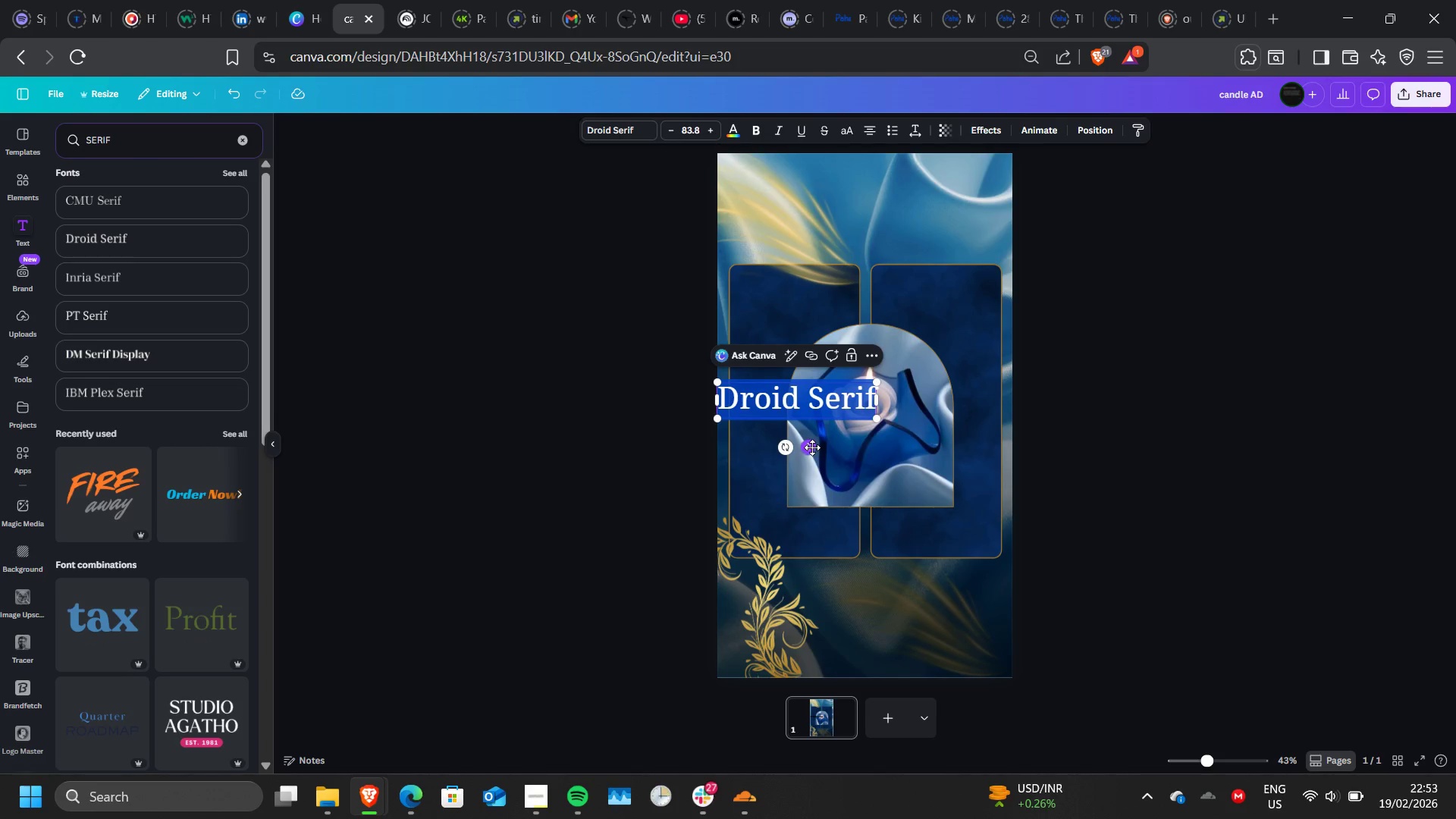 
left_click_drag(start_coordinate=[812, 447], to_coordinate=[880, 275])
 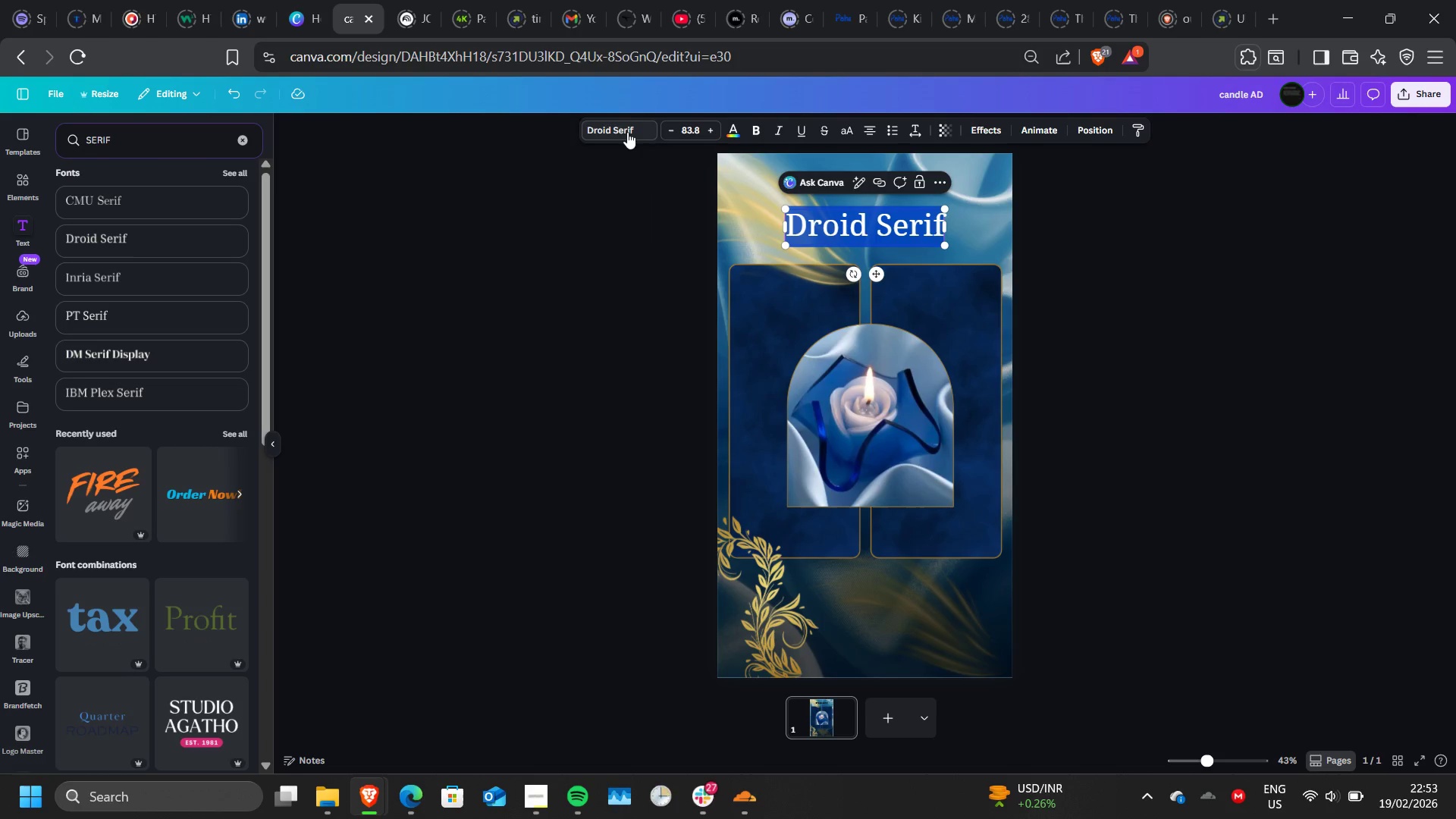 
left_click([623, 127])
 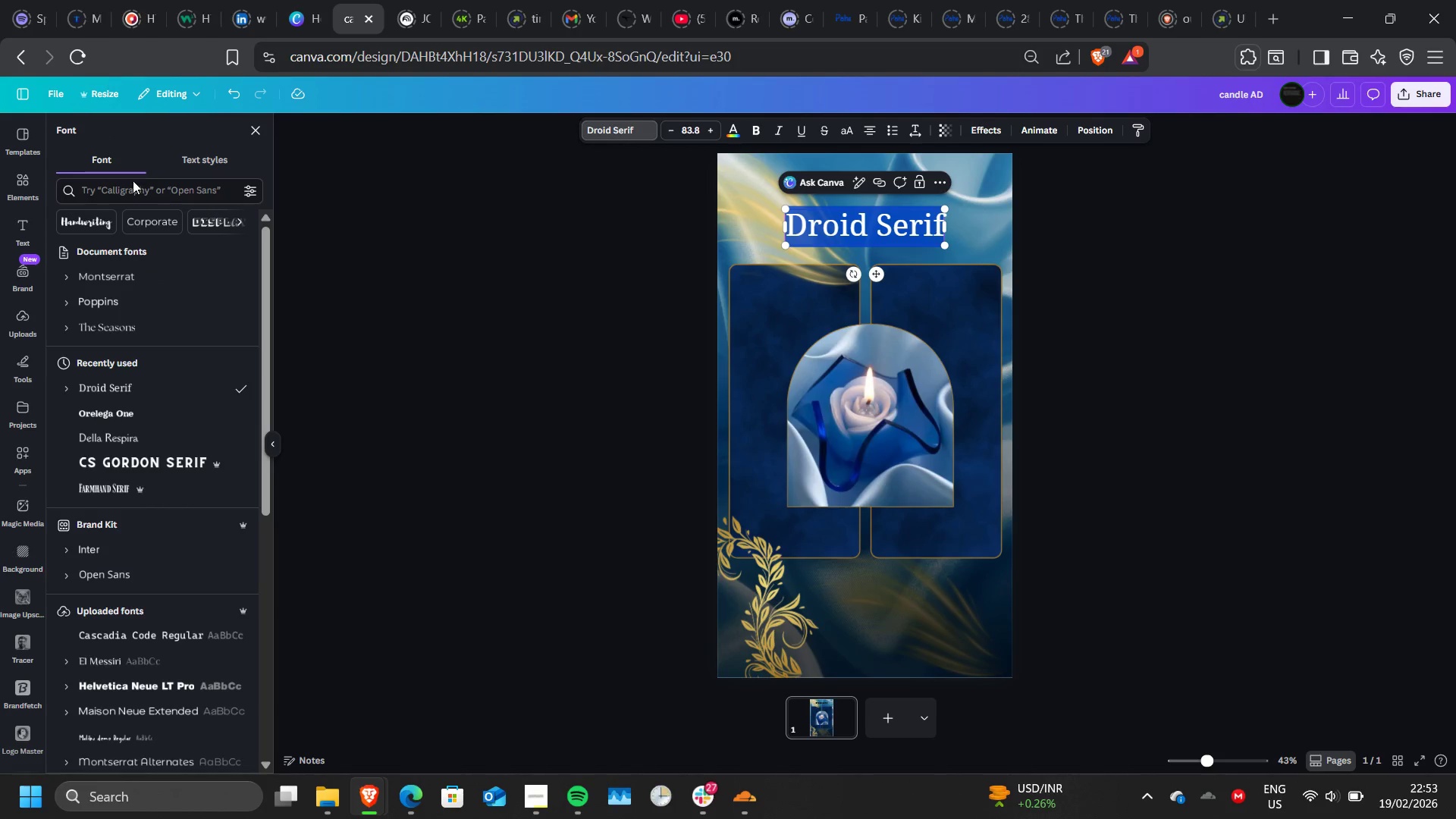 
left_click([133, 190])
 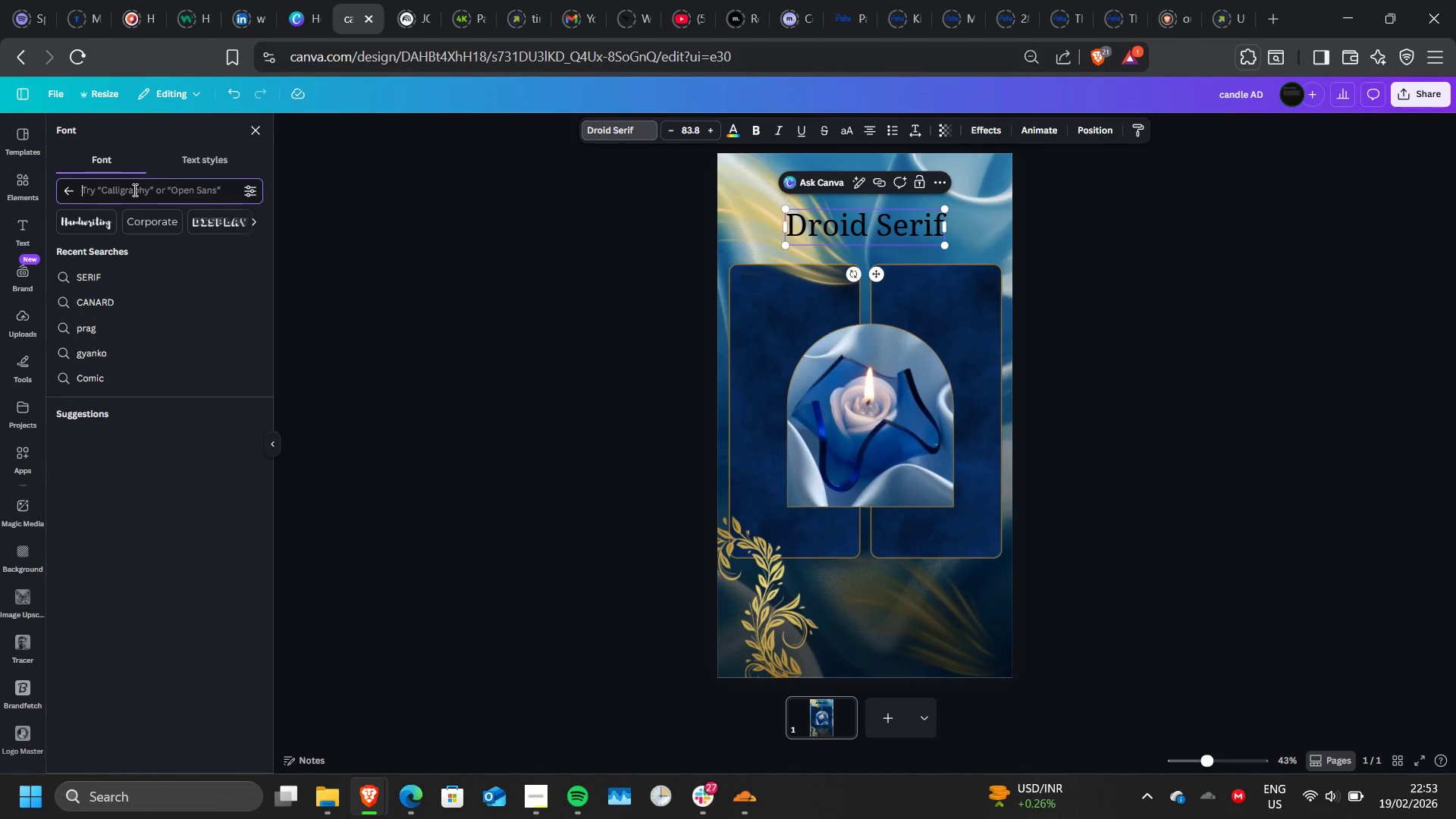 
type(didot)
 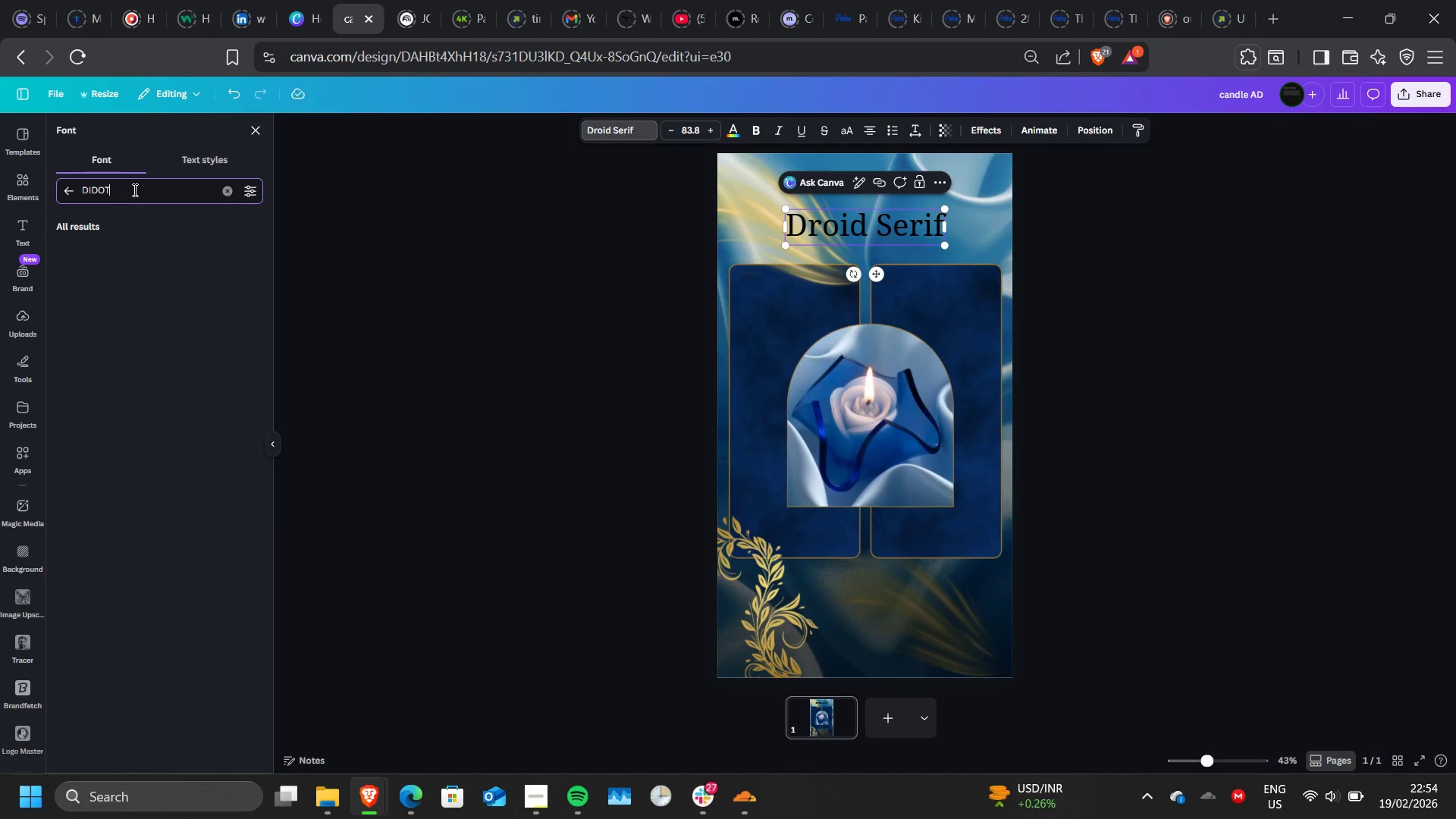 
left_click([133, 190])
 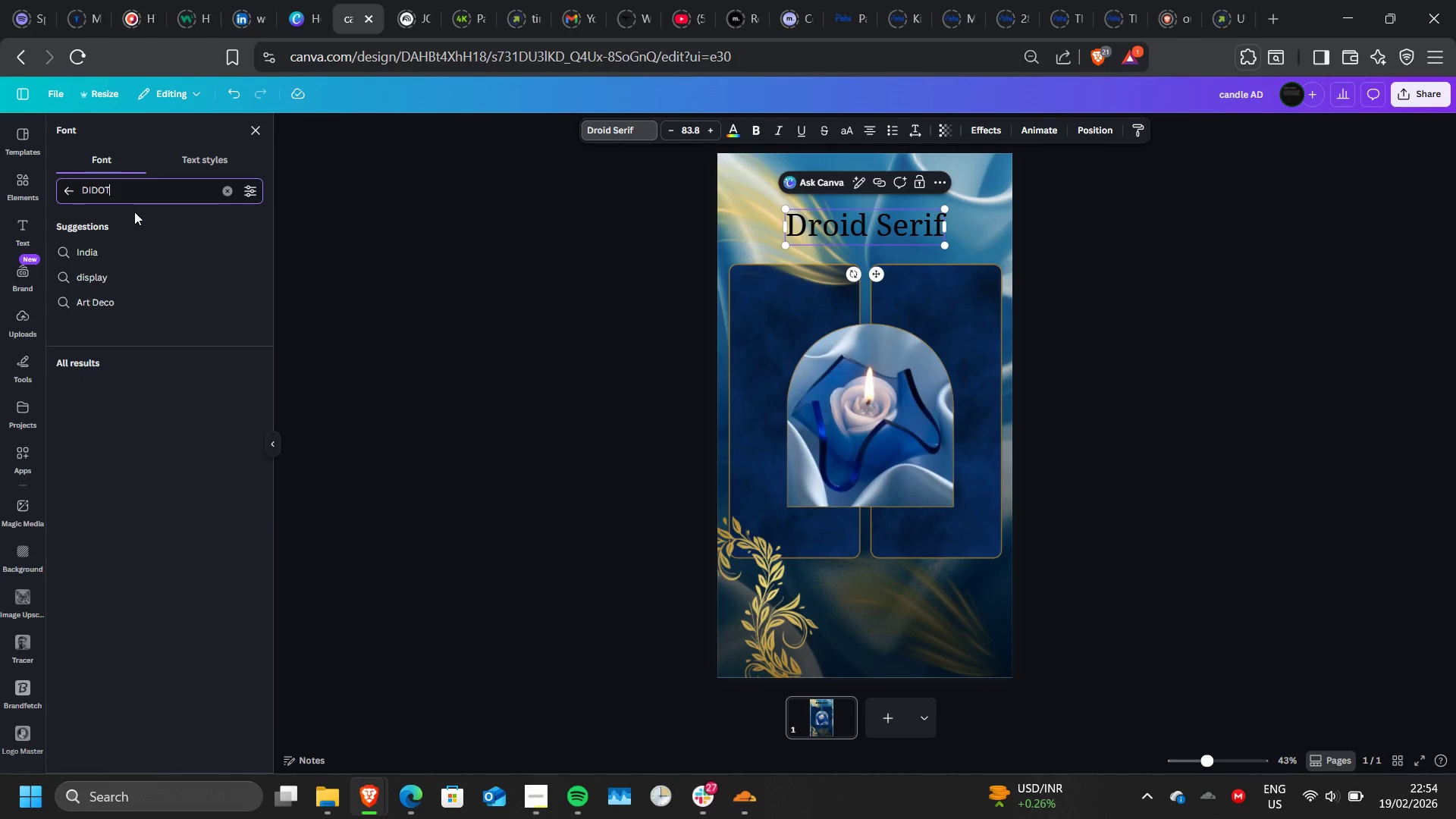 
mouse_move([146, 216])
 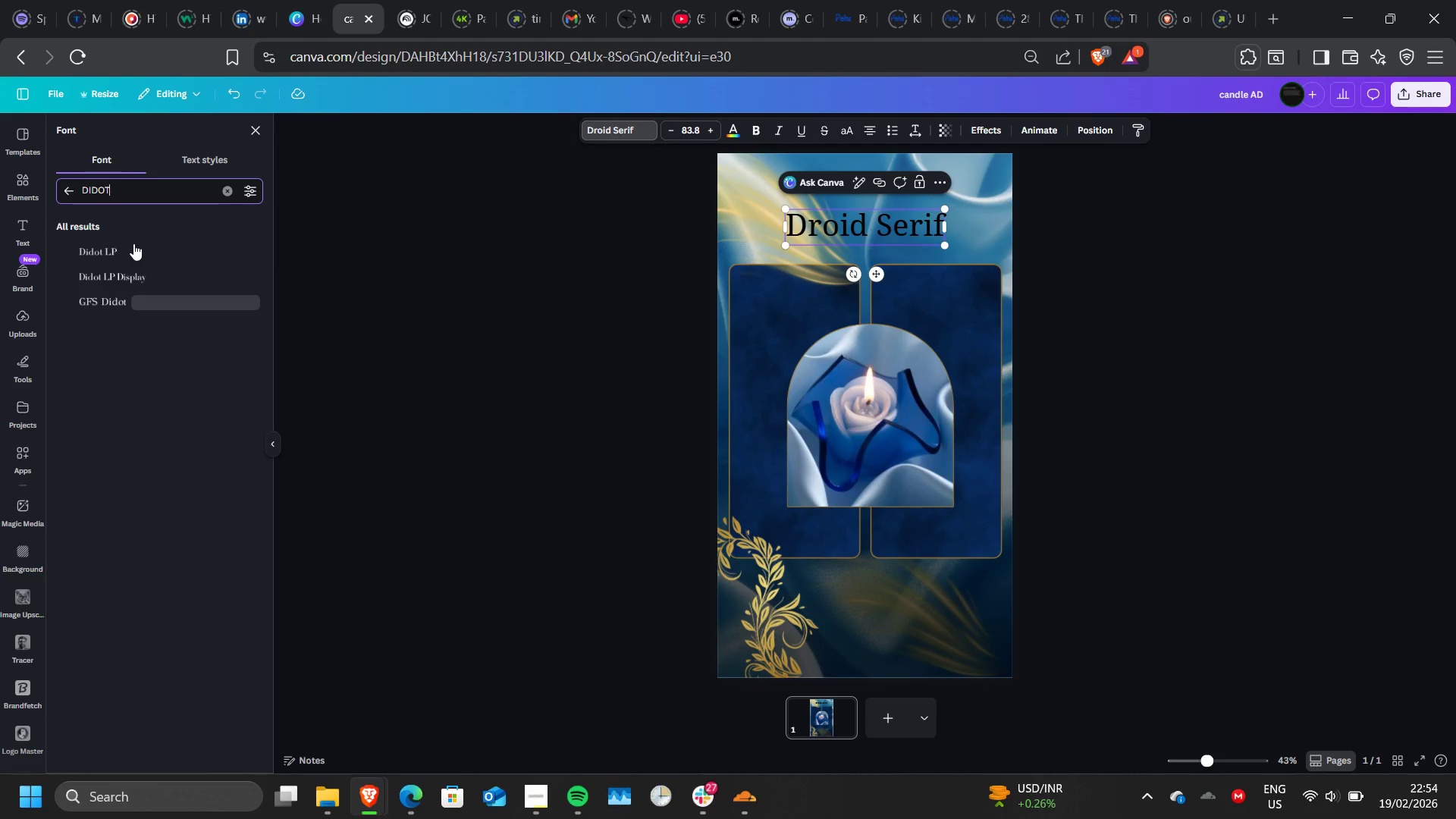 
mouse_move([133, 249])
 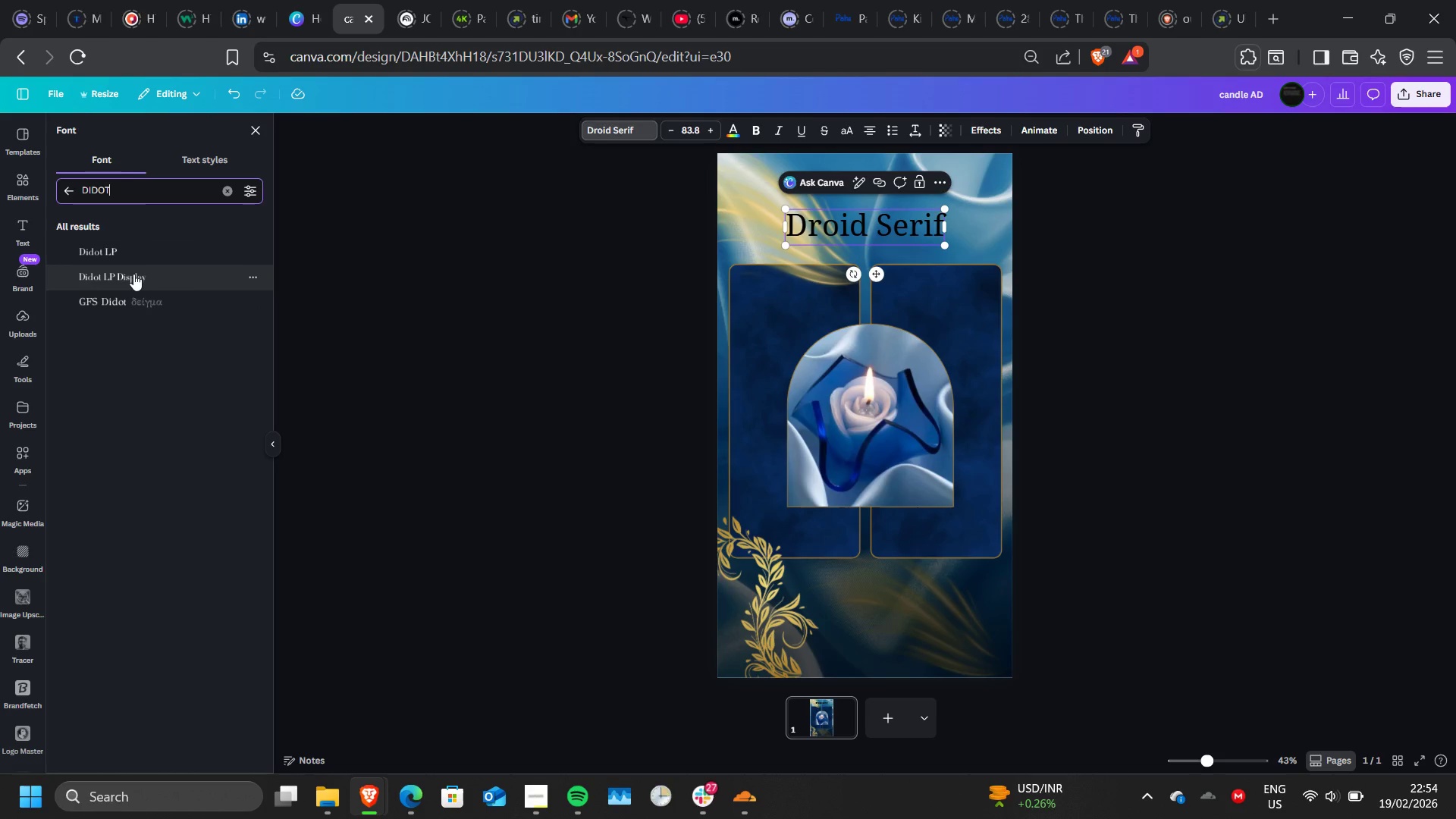 
mouse_move([133, 283])
 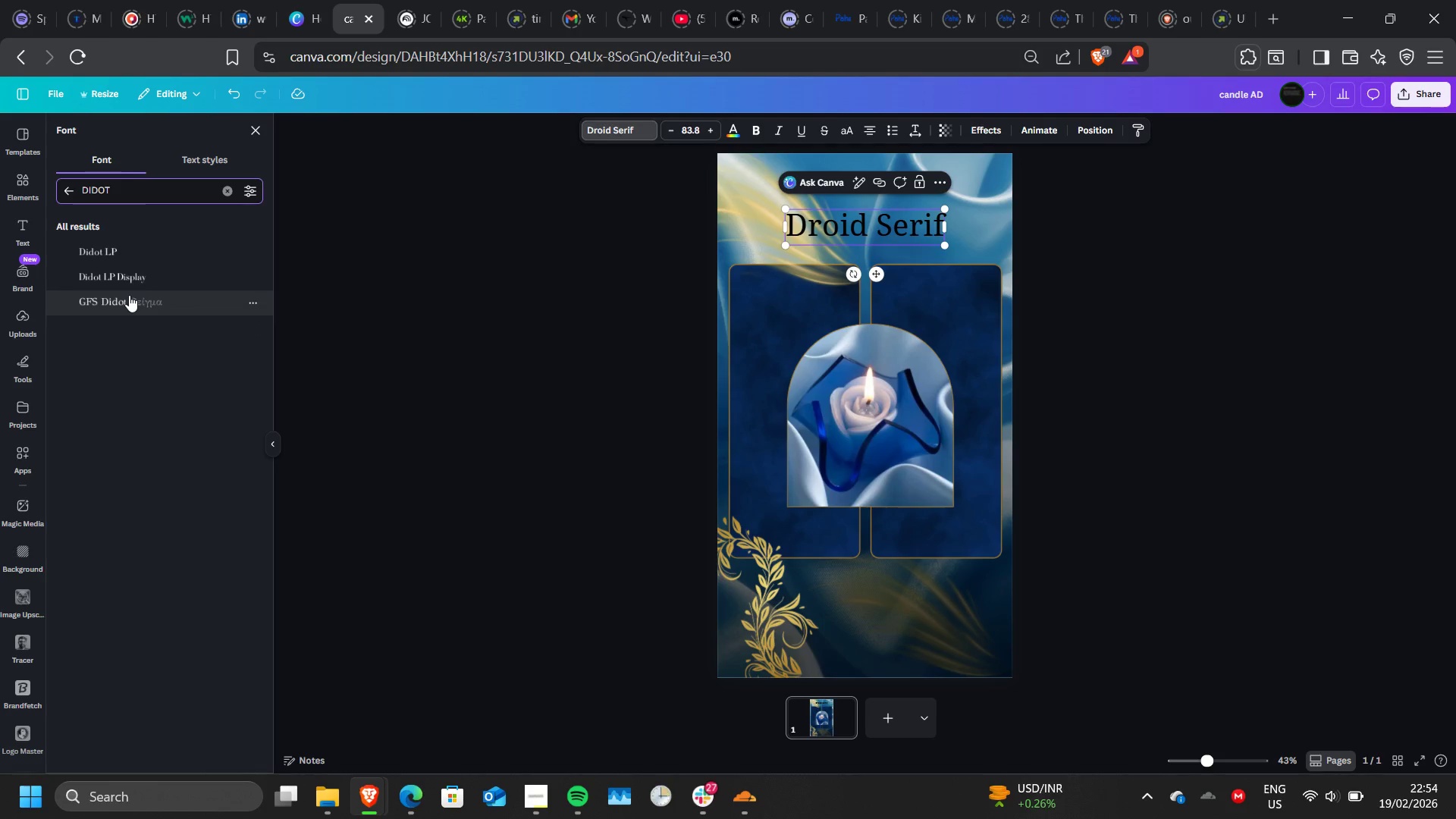 
left_click([129, 295])
 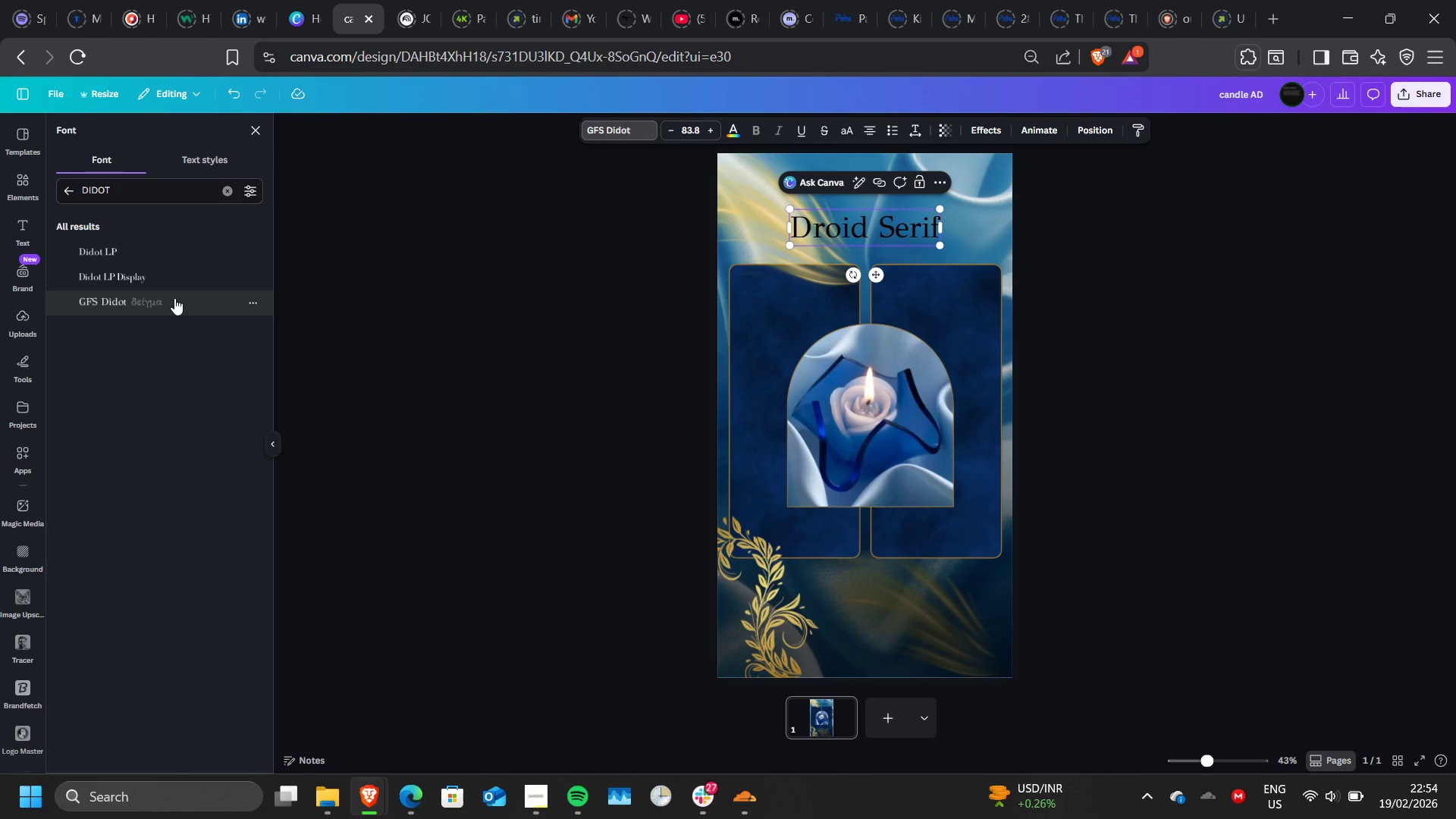 
wait(7.66)
 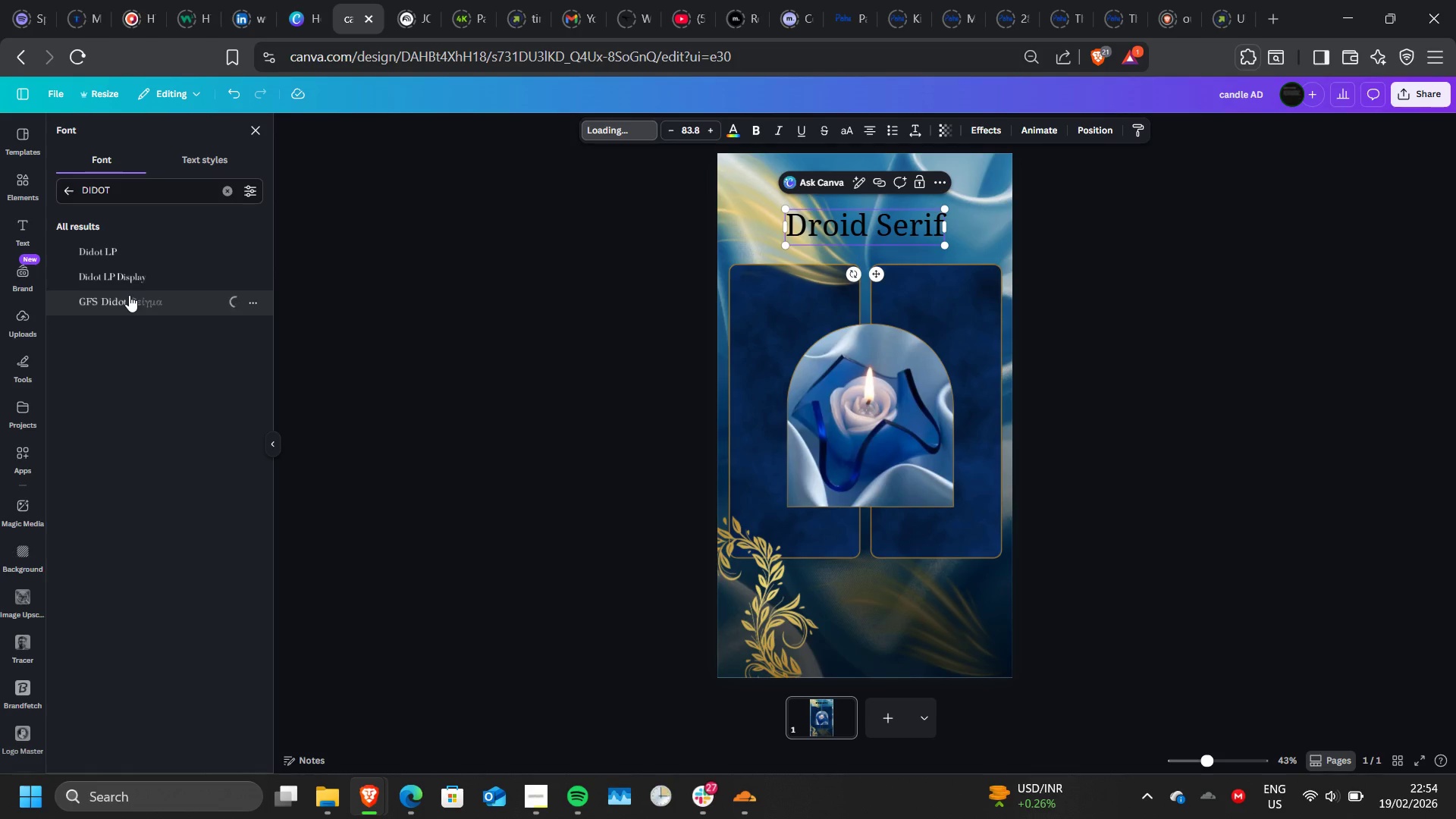 
left_click([183, 265])
 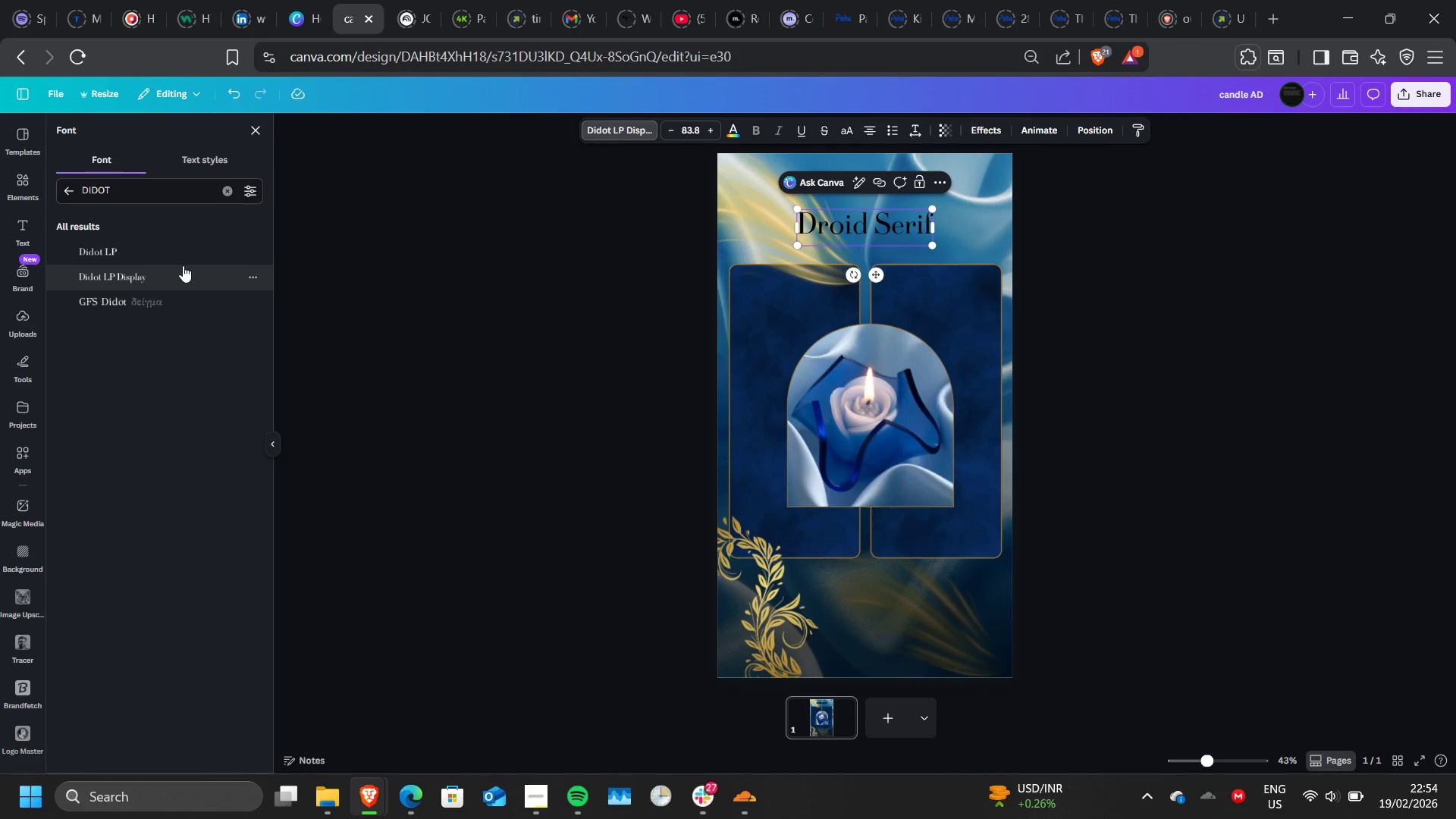 
left_click([157, 243])
 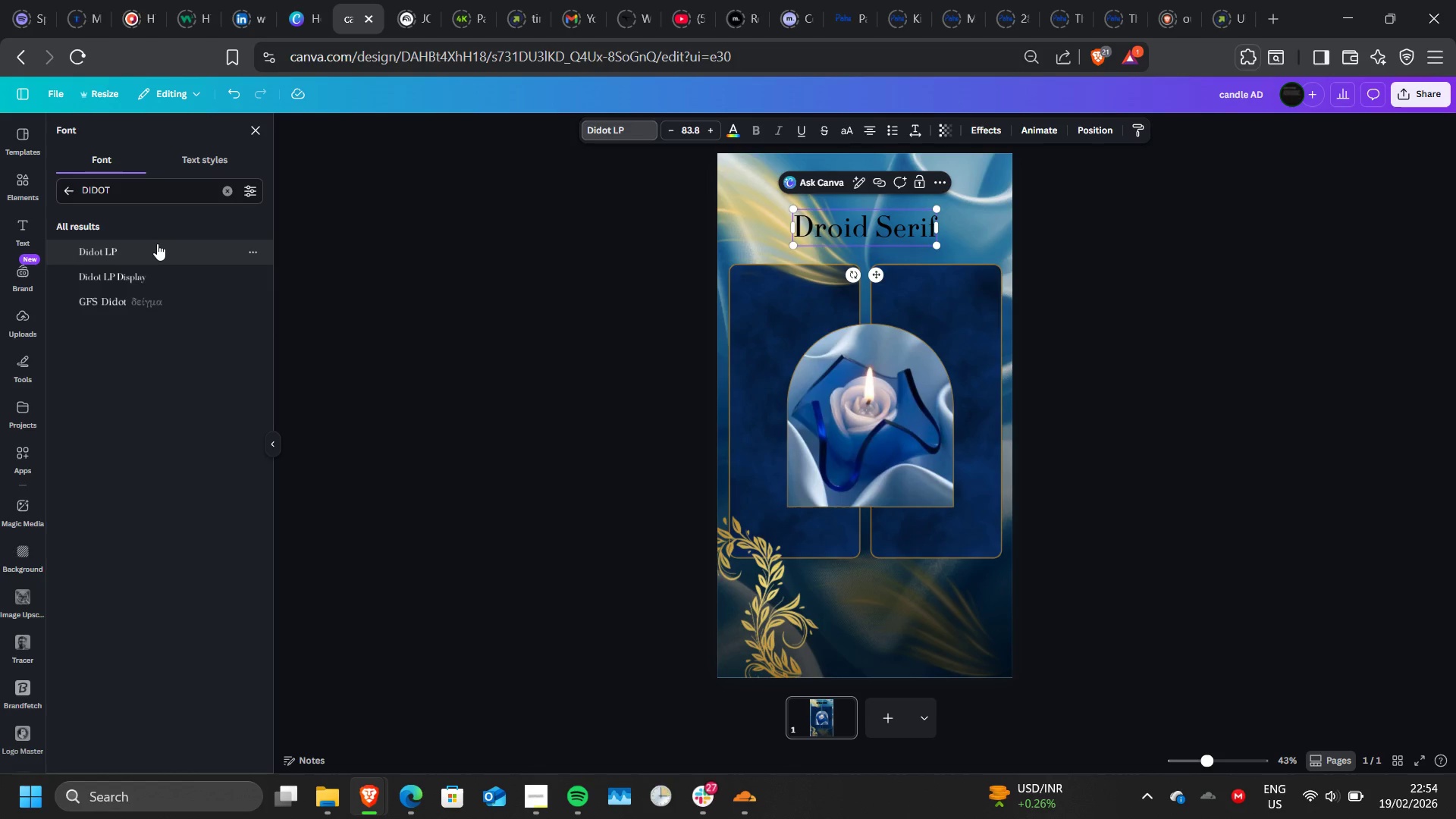 
left_click([158, 268])
 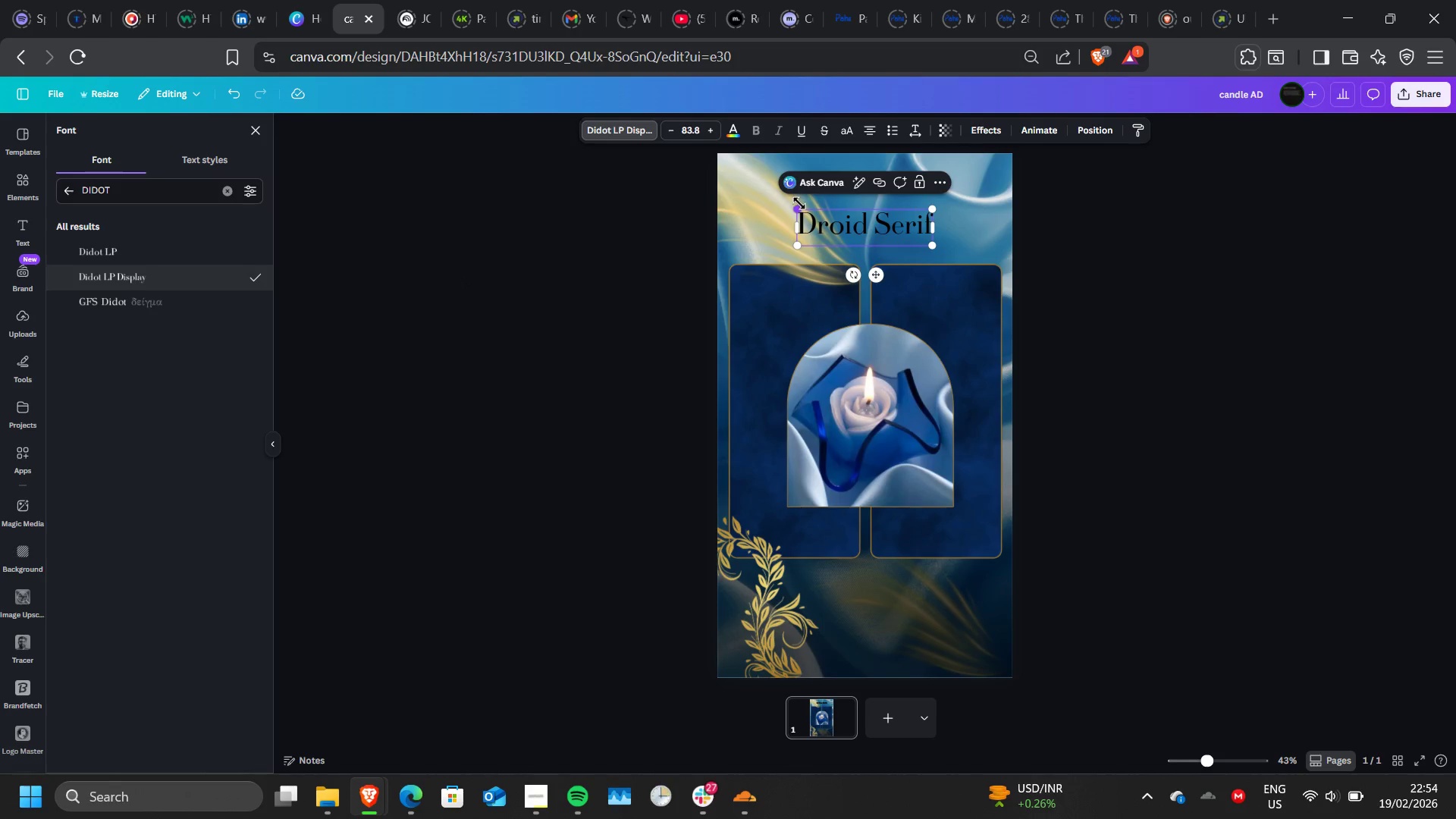 
wait(5.48)
 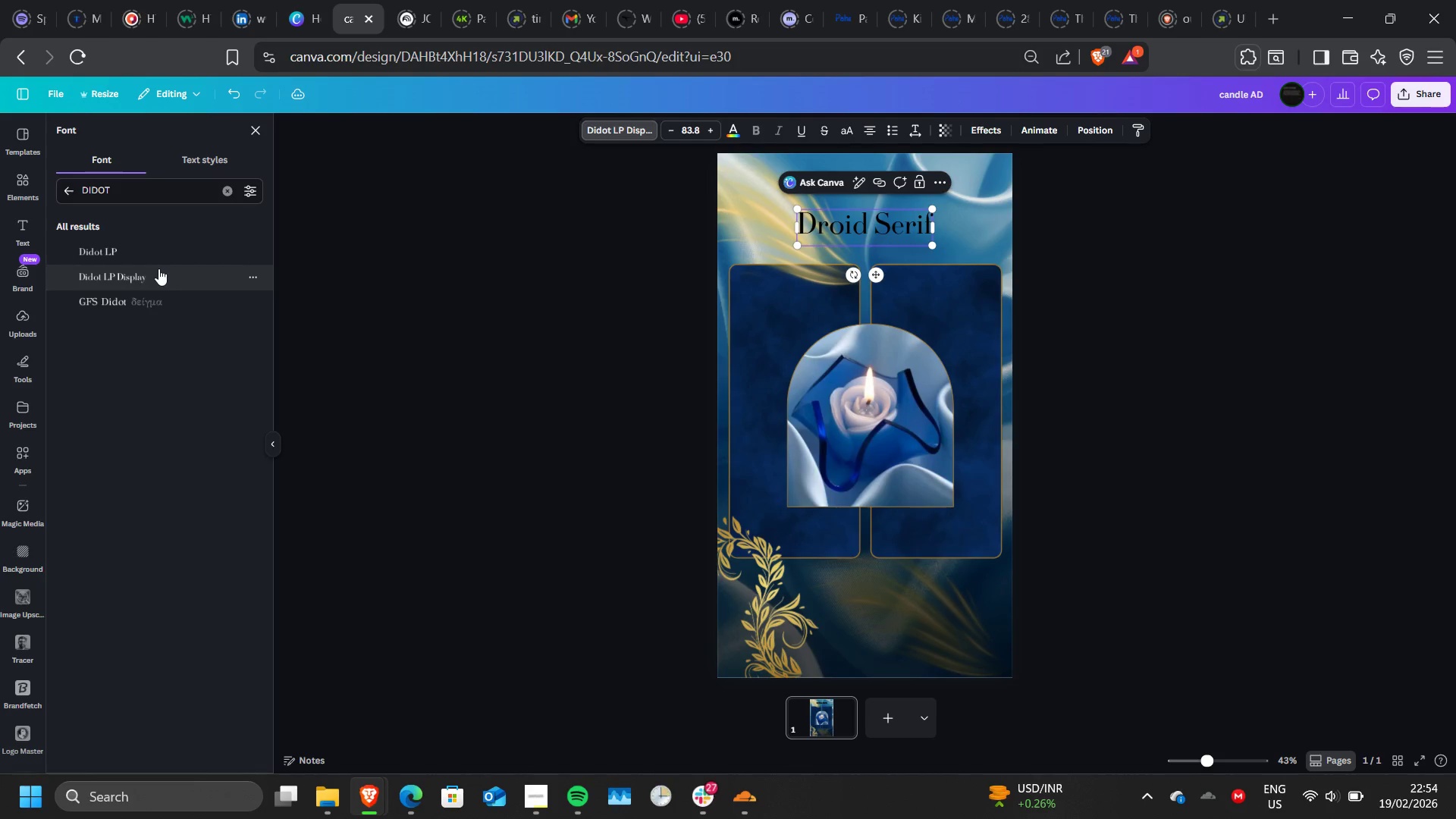 
left_click_drag(start_coordinate=[799, 204], to_coordinate=[745, 193])
 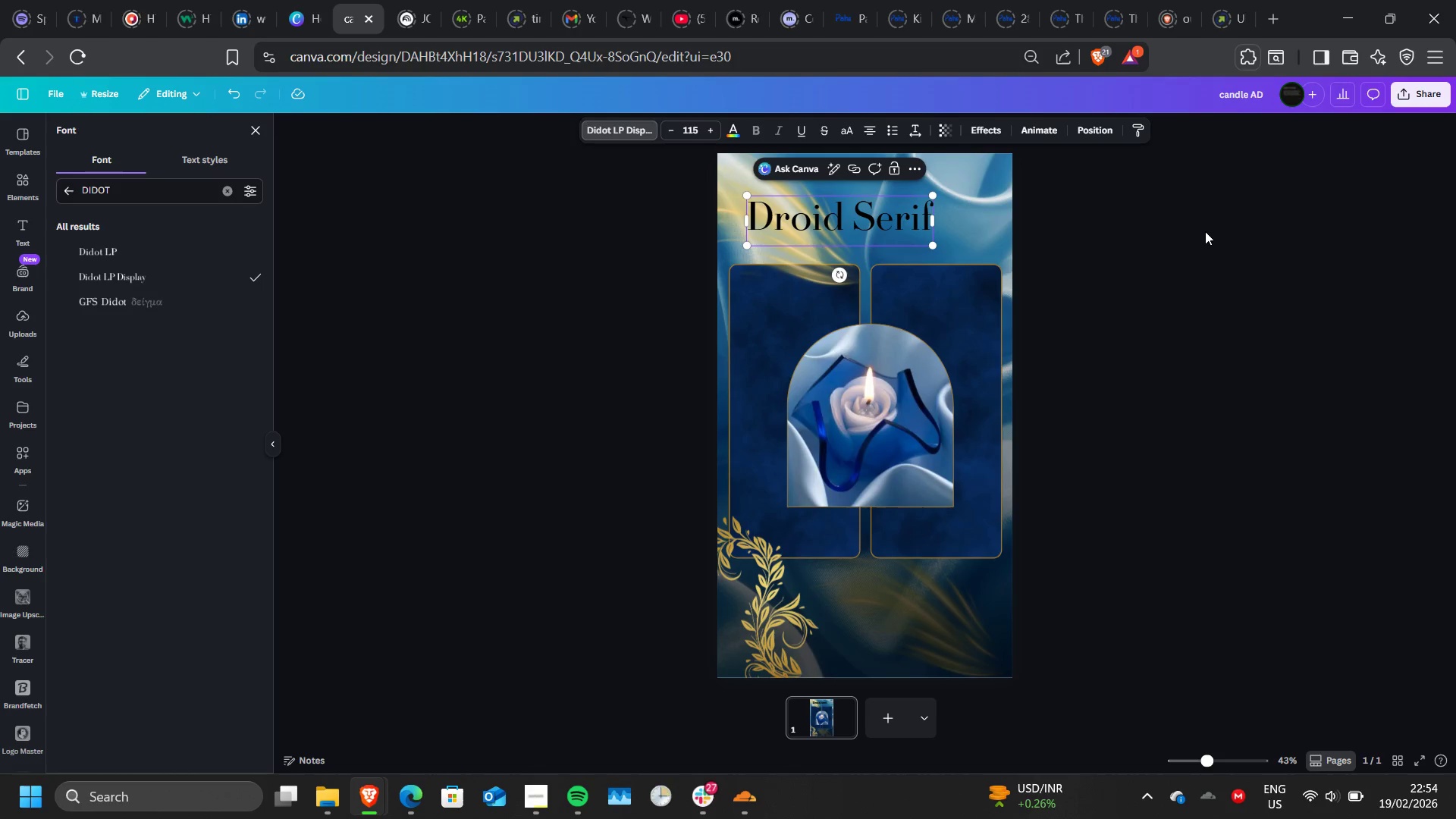 
left_click([1205, 231])
 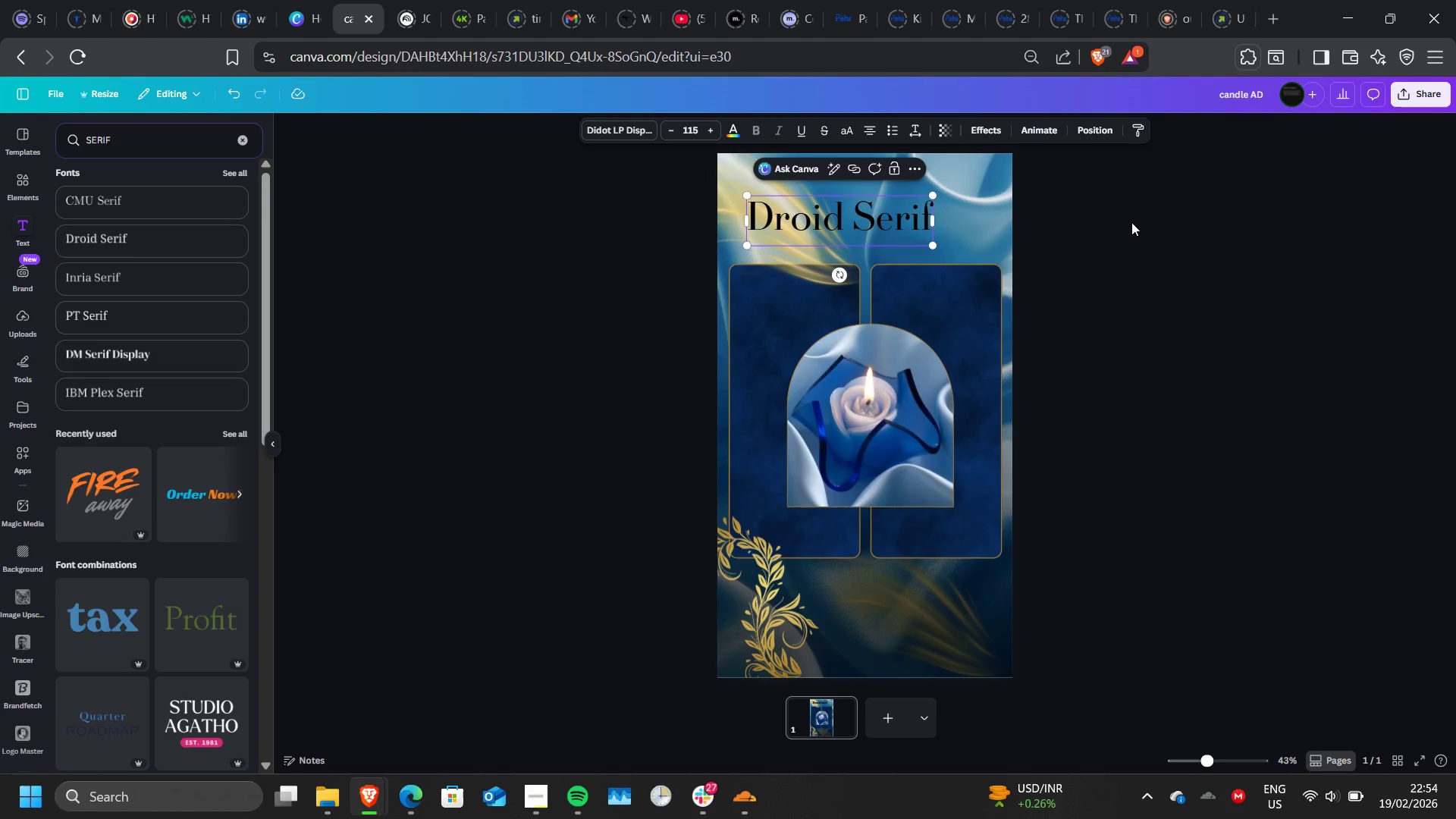 
left_click([1131, 222])
 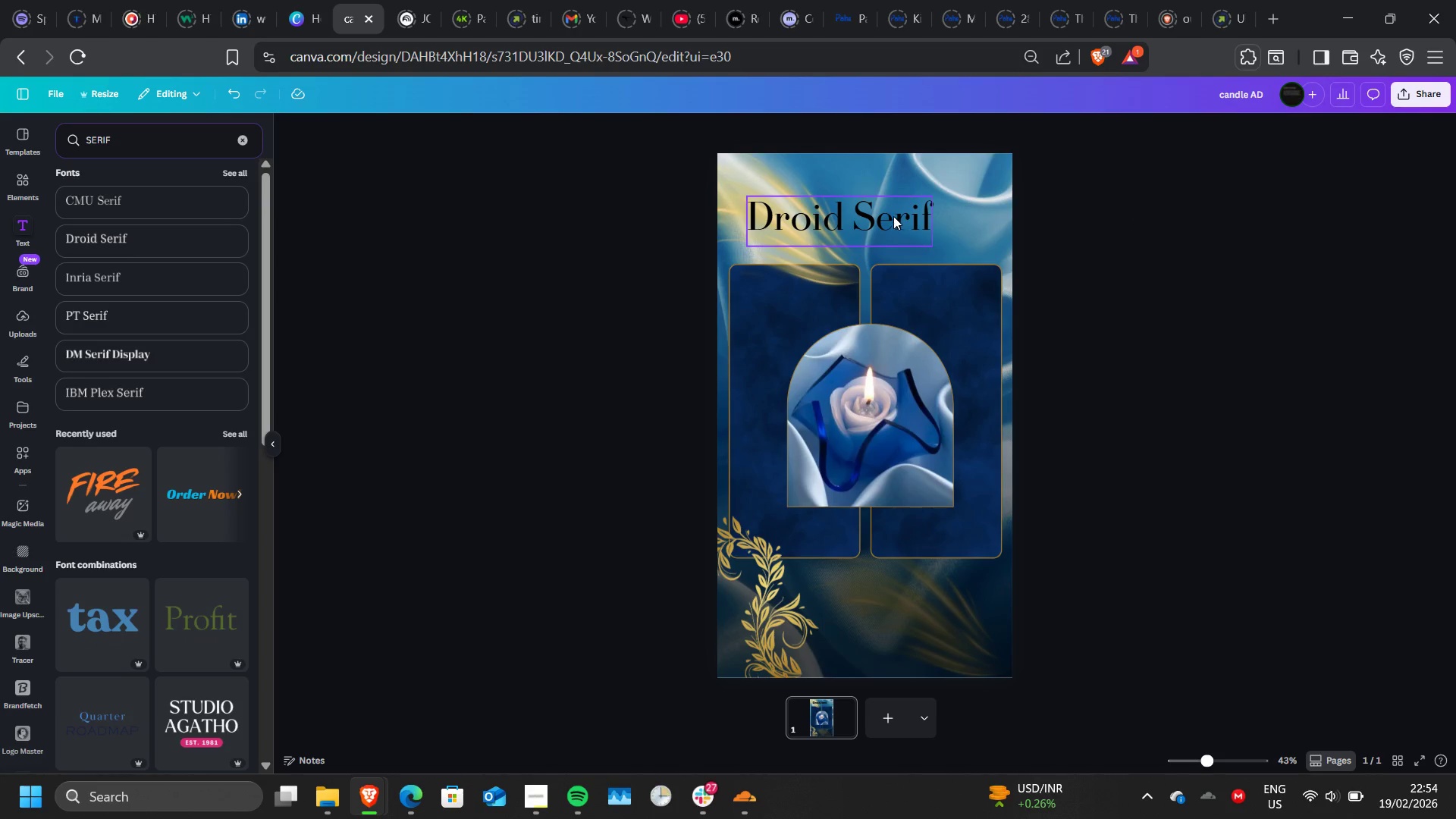 
left_click_drag(start_coordinate=[893, 216], to_coordinate=[919, 205])
 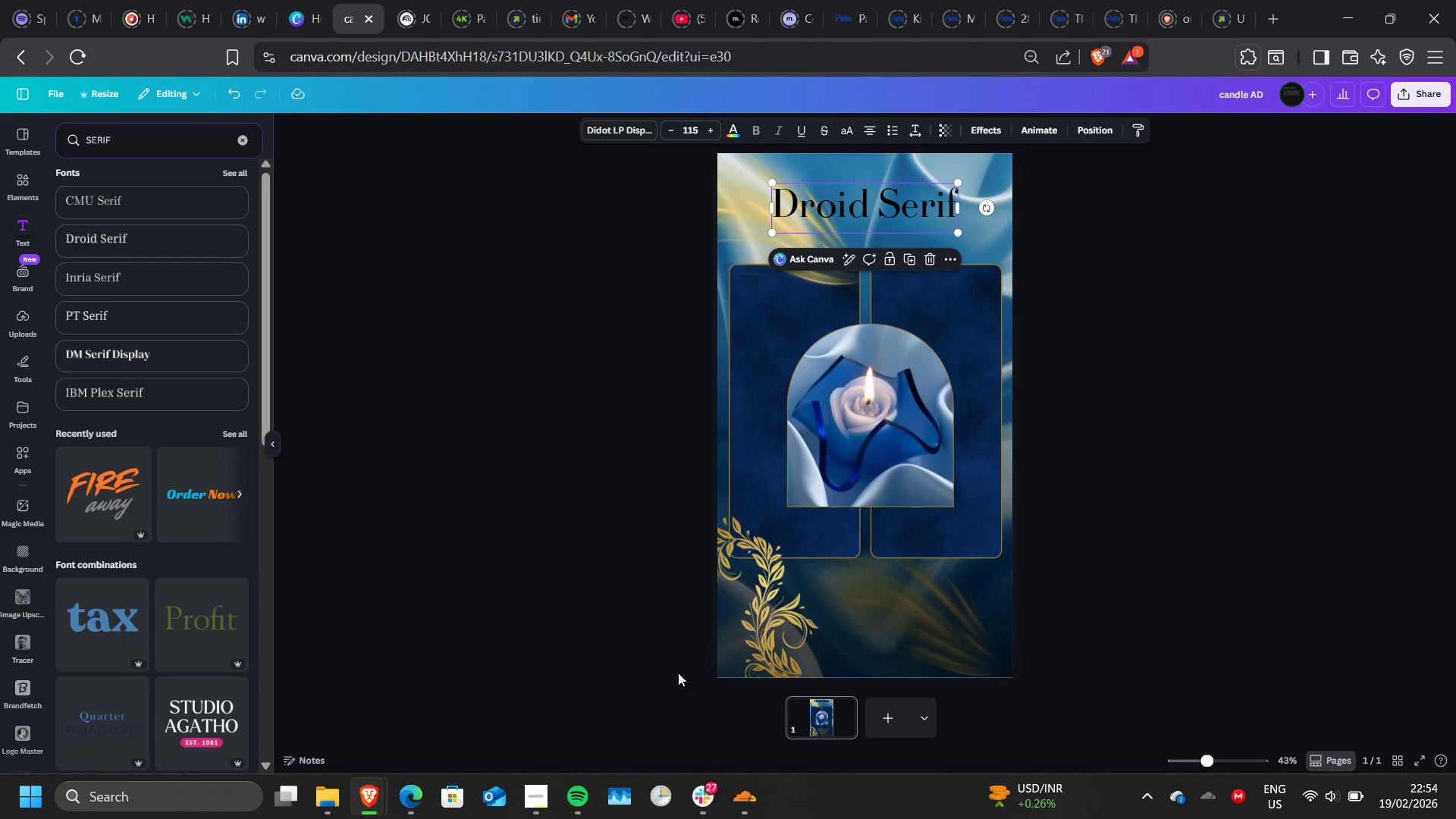 
wait(8.42)
 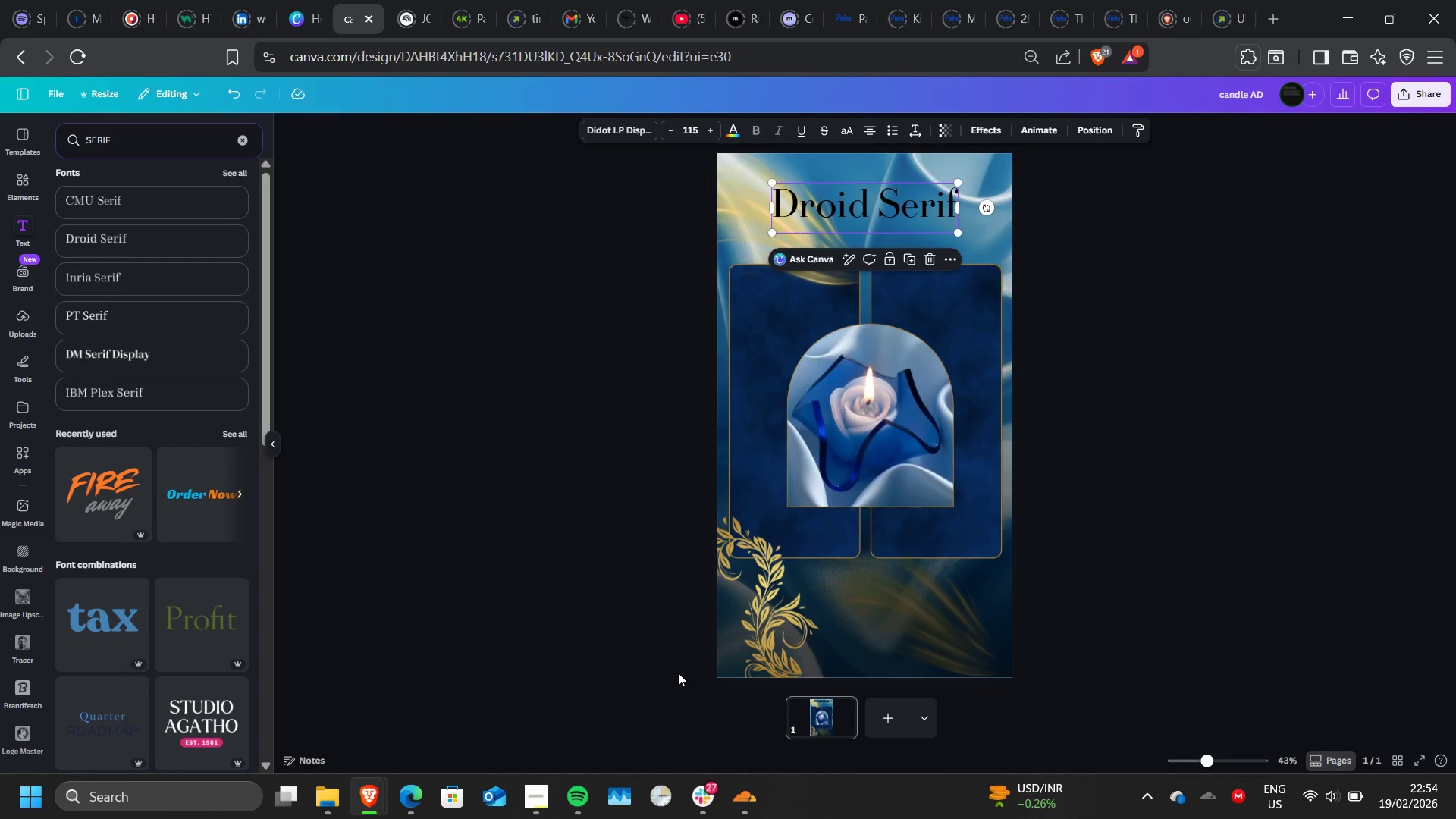 
left_click([548, 747])